 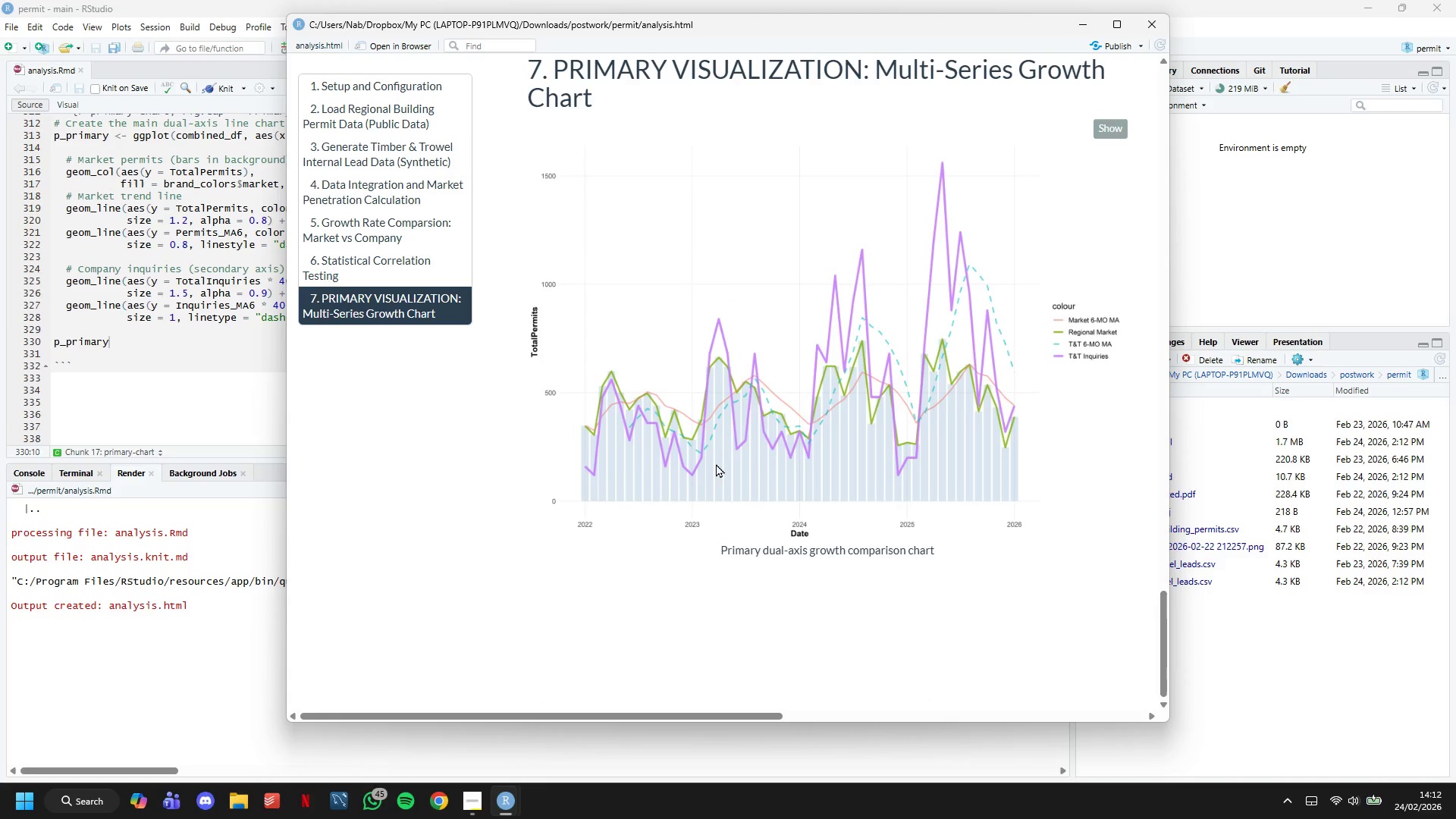 
double_click([715, 463])
 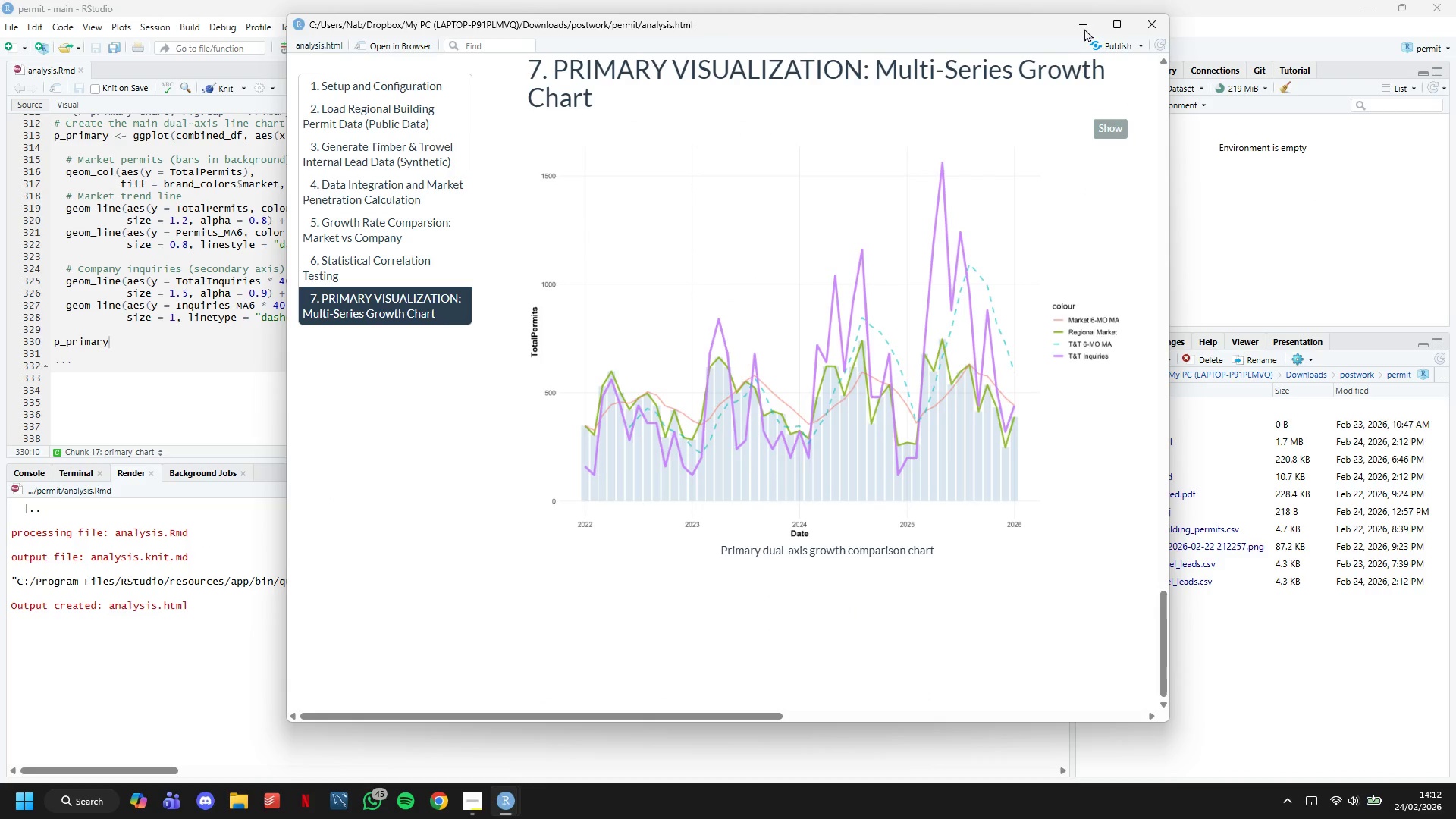 
left_click([1088, 27])
 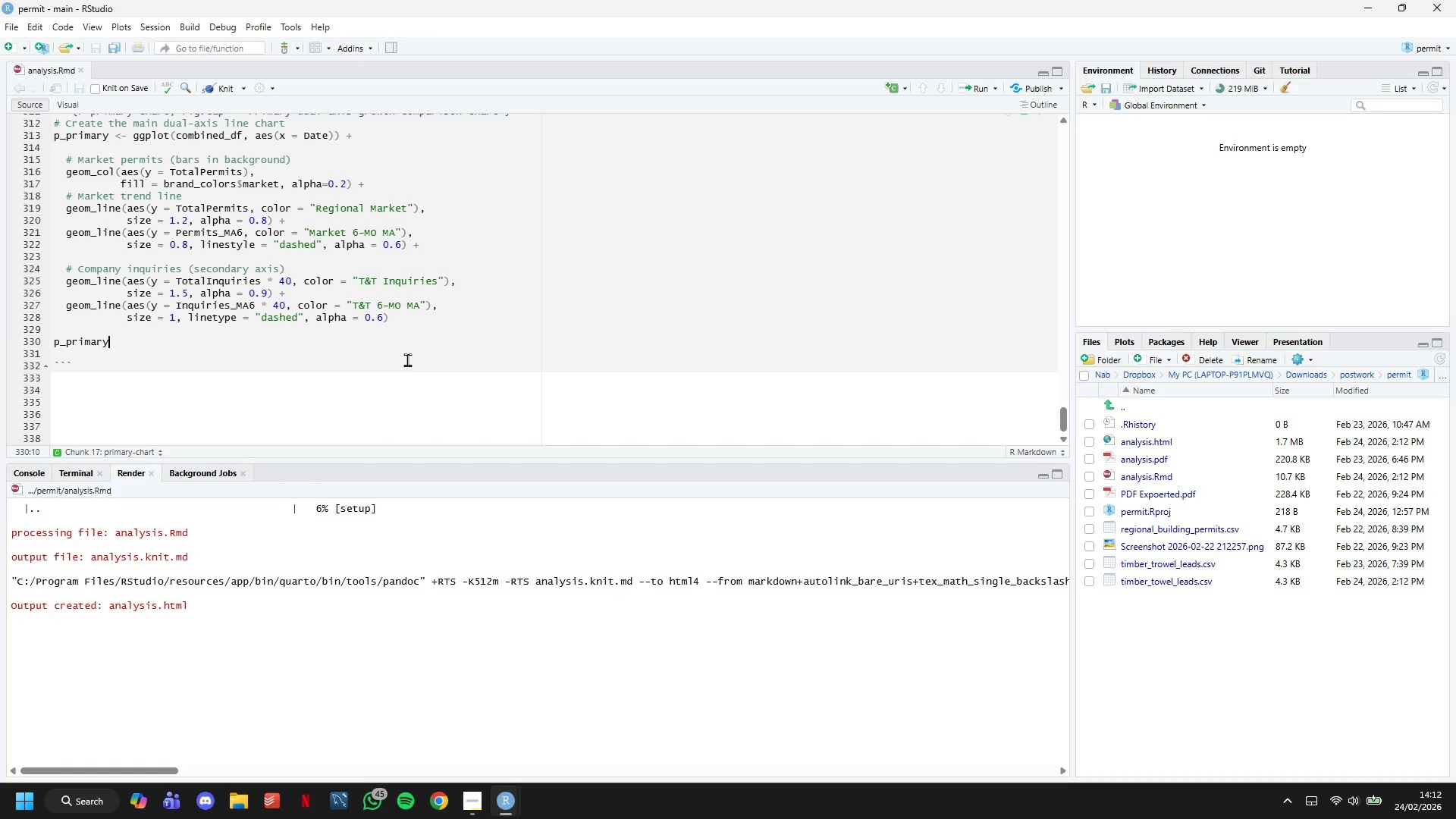 
wait(10.36)
 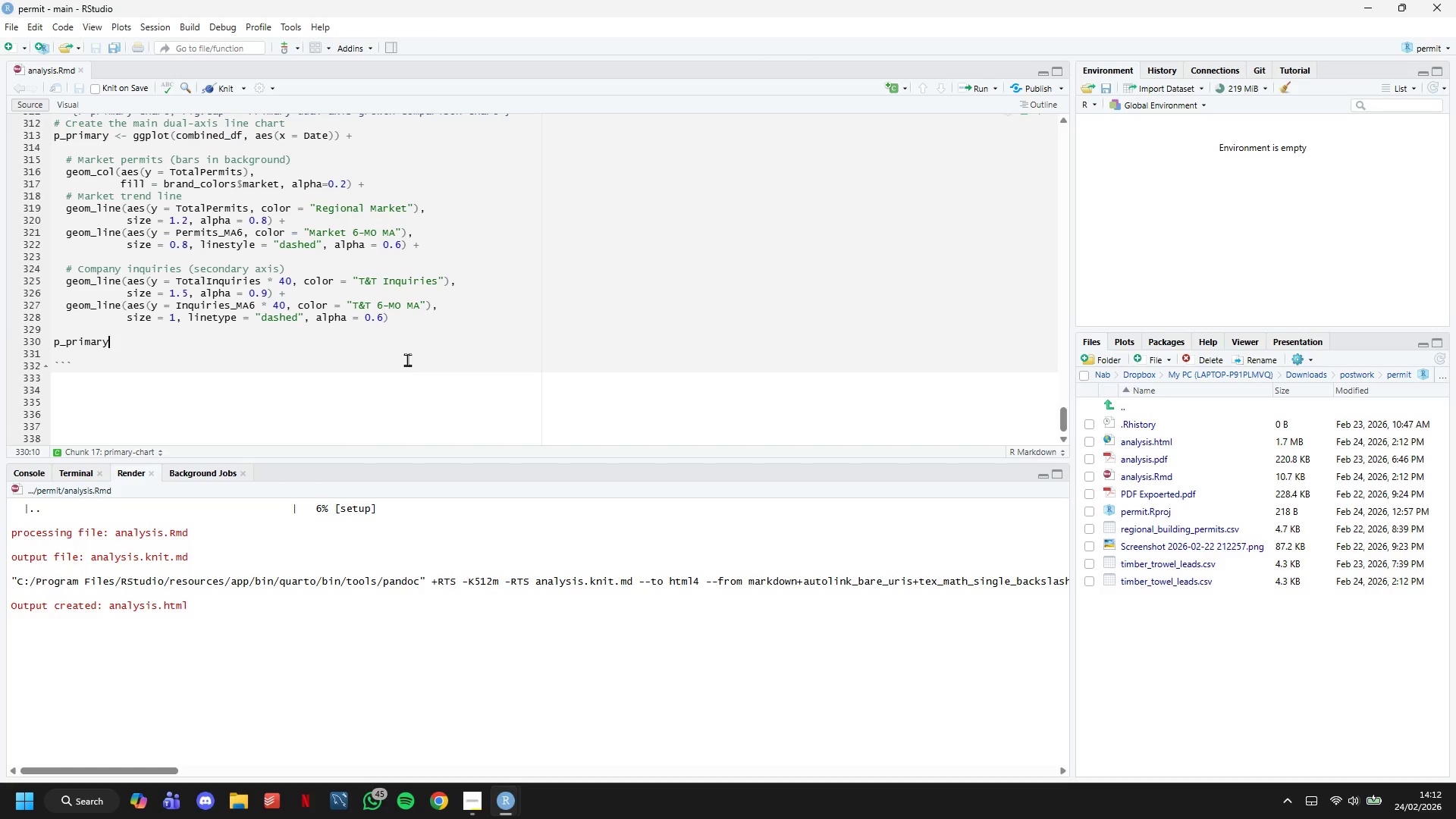 
left_click([425, 322])
 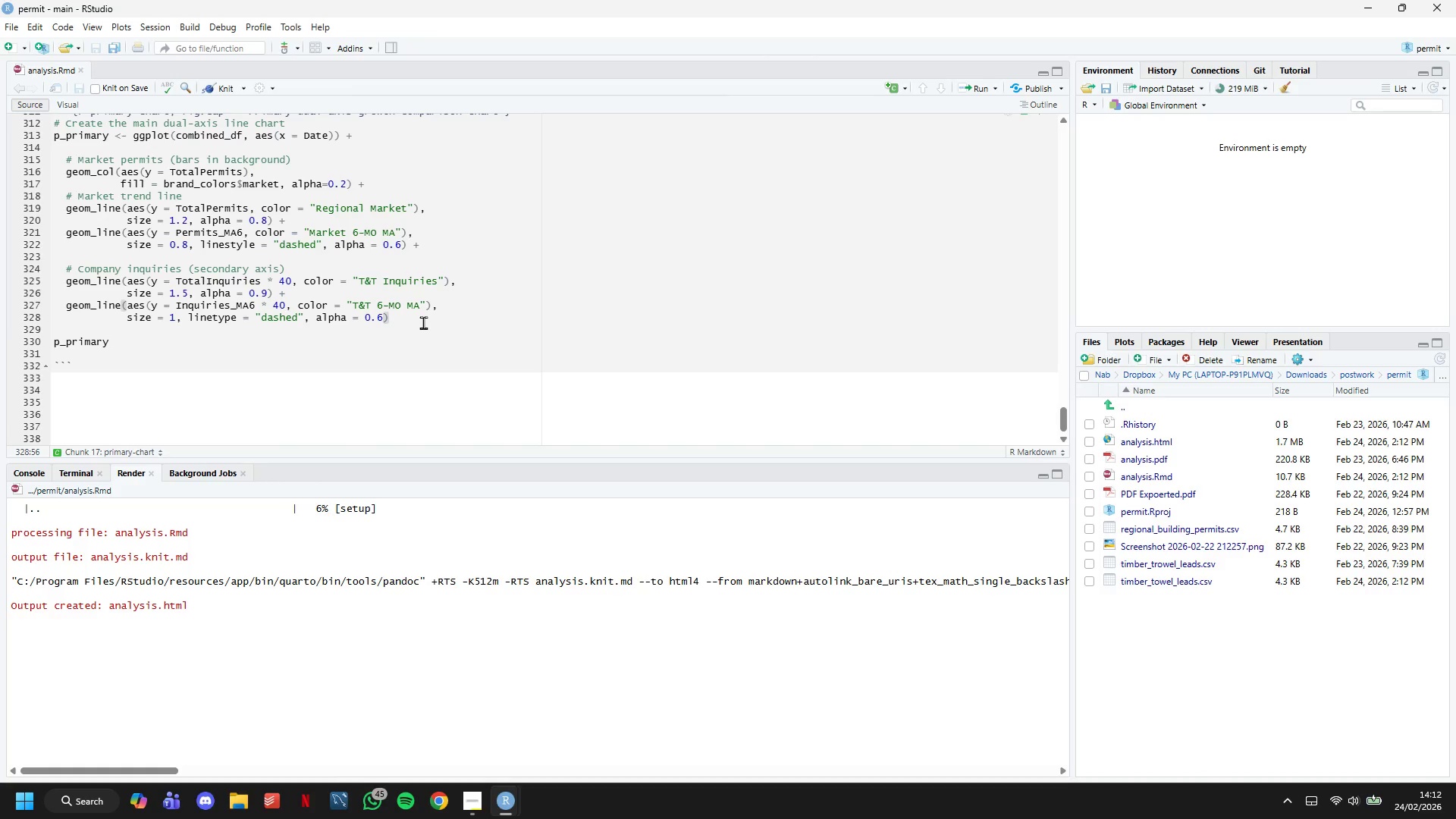 
key(Space)
 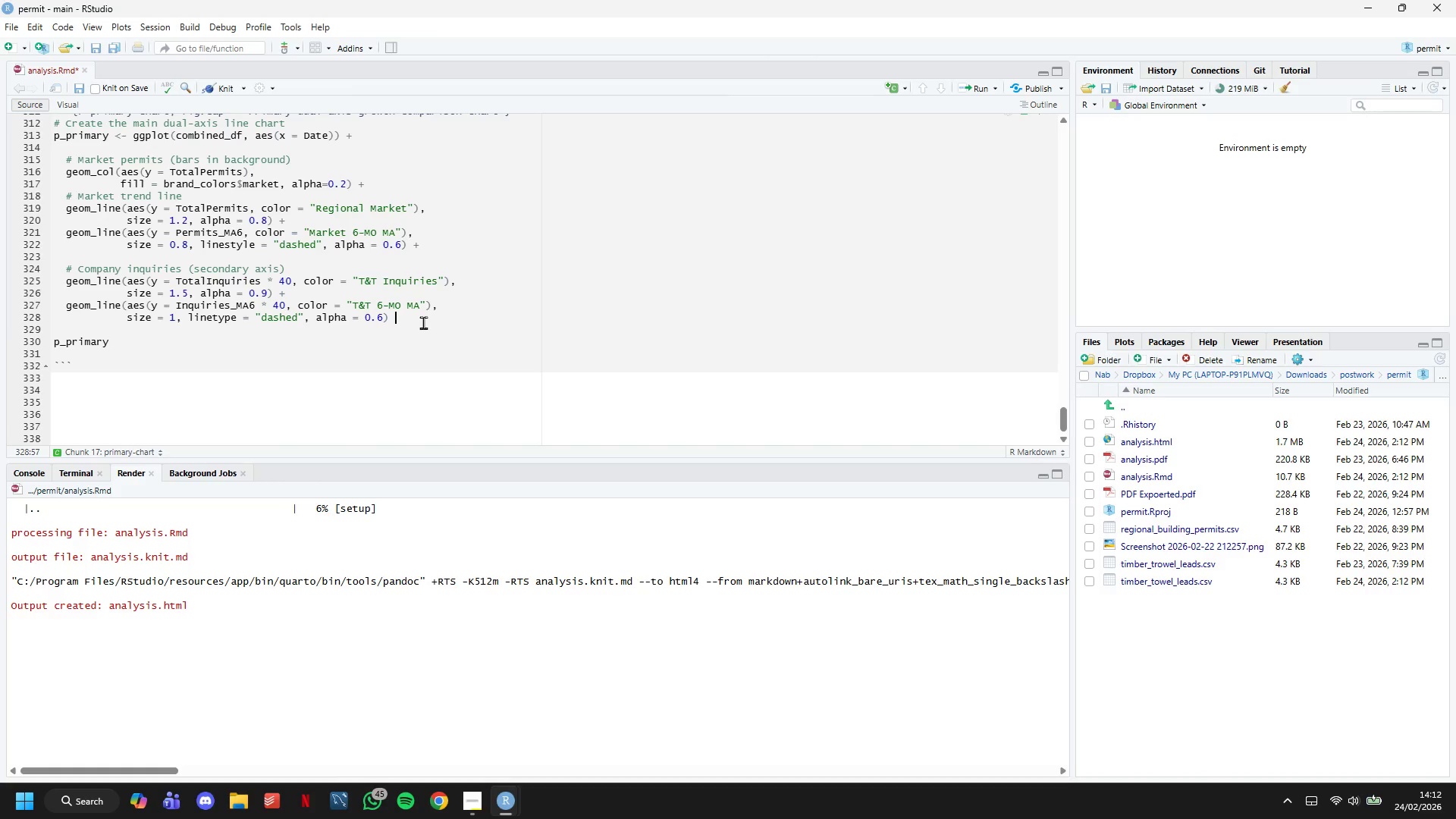 
key(Shift+ShiftLeft)
 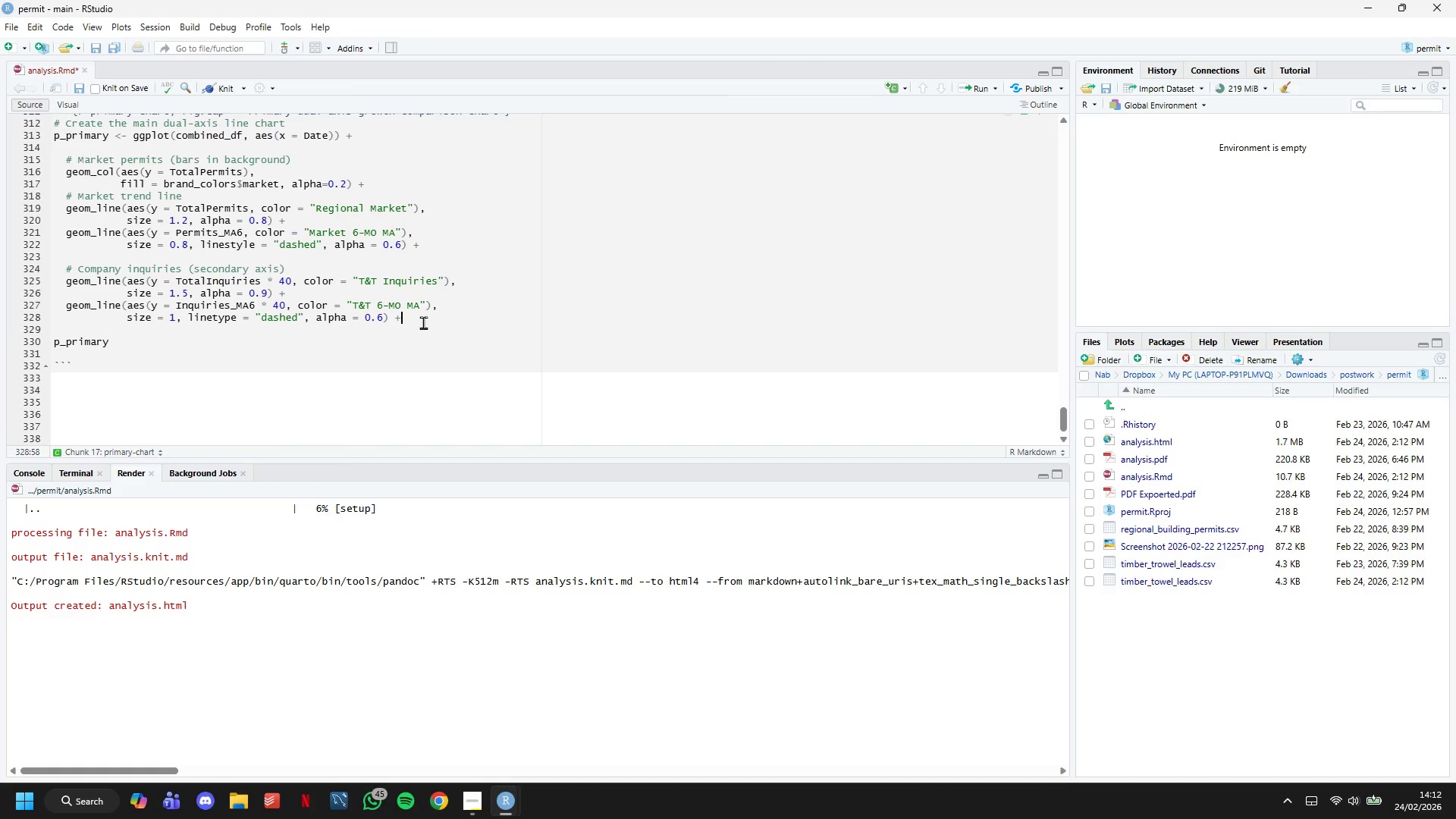 
key(Shift+Equal)
 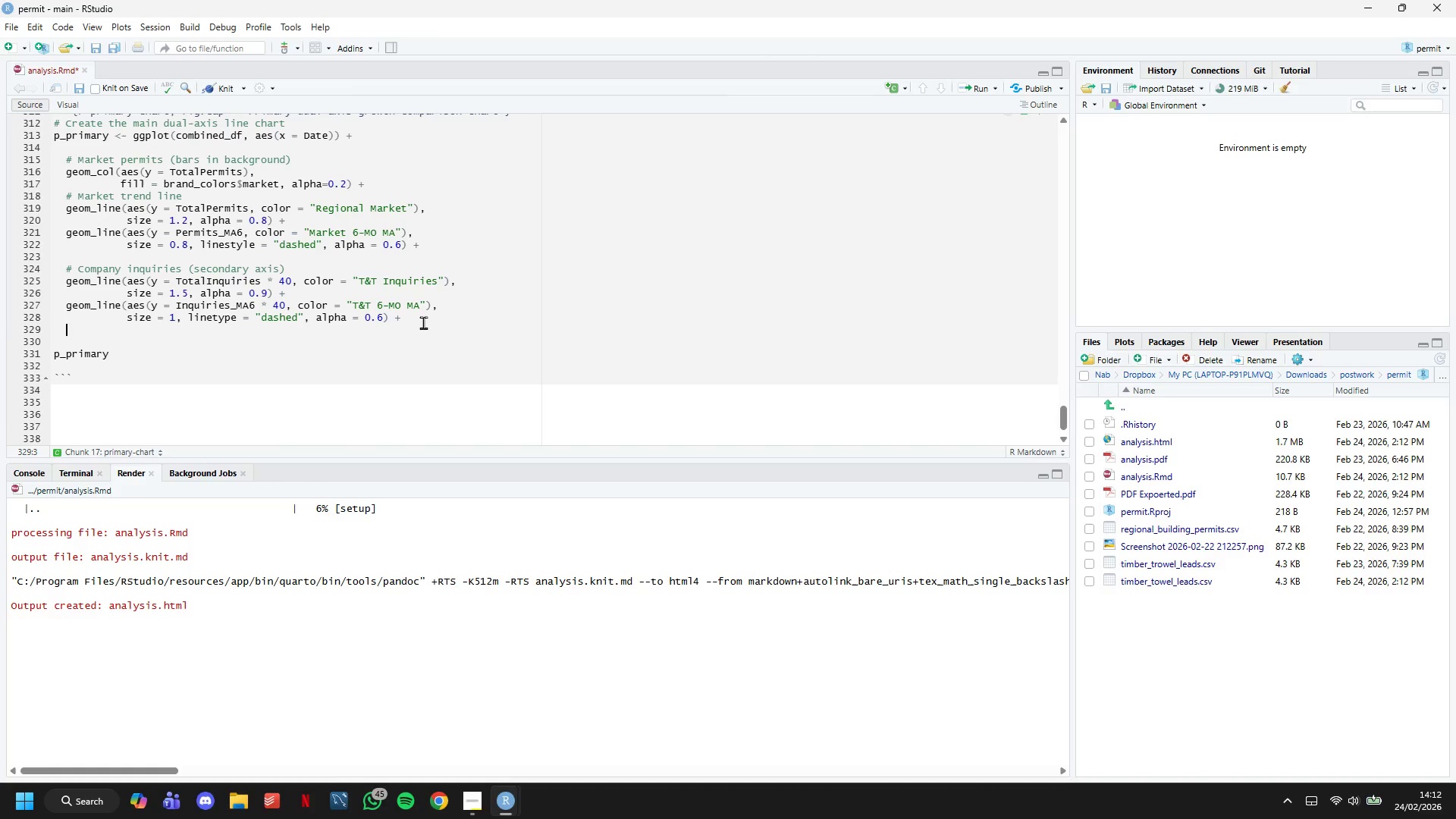 
key(Enter)
 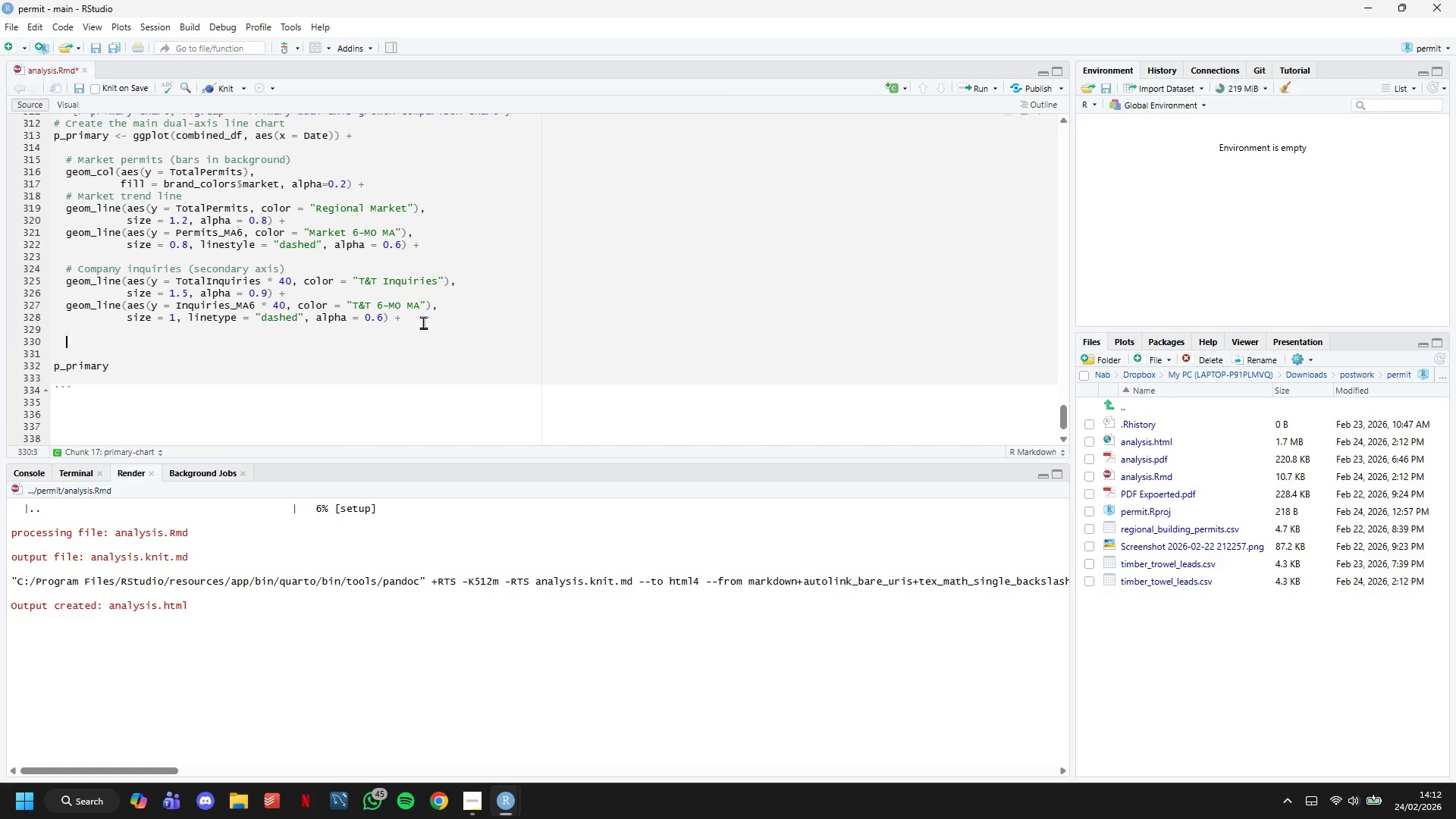 
key(Enter)
 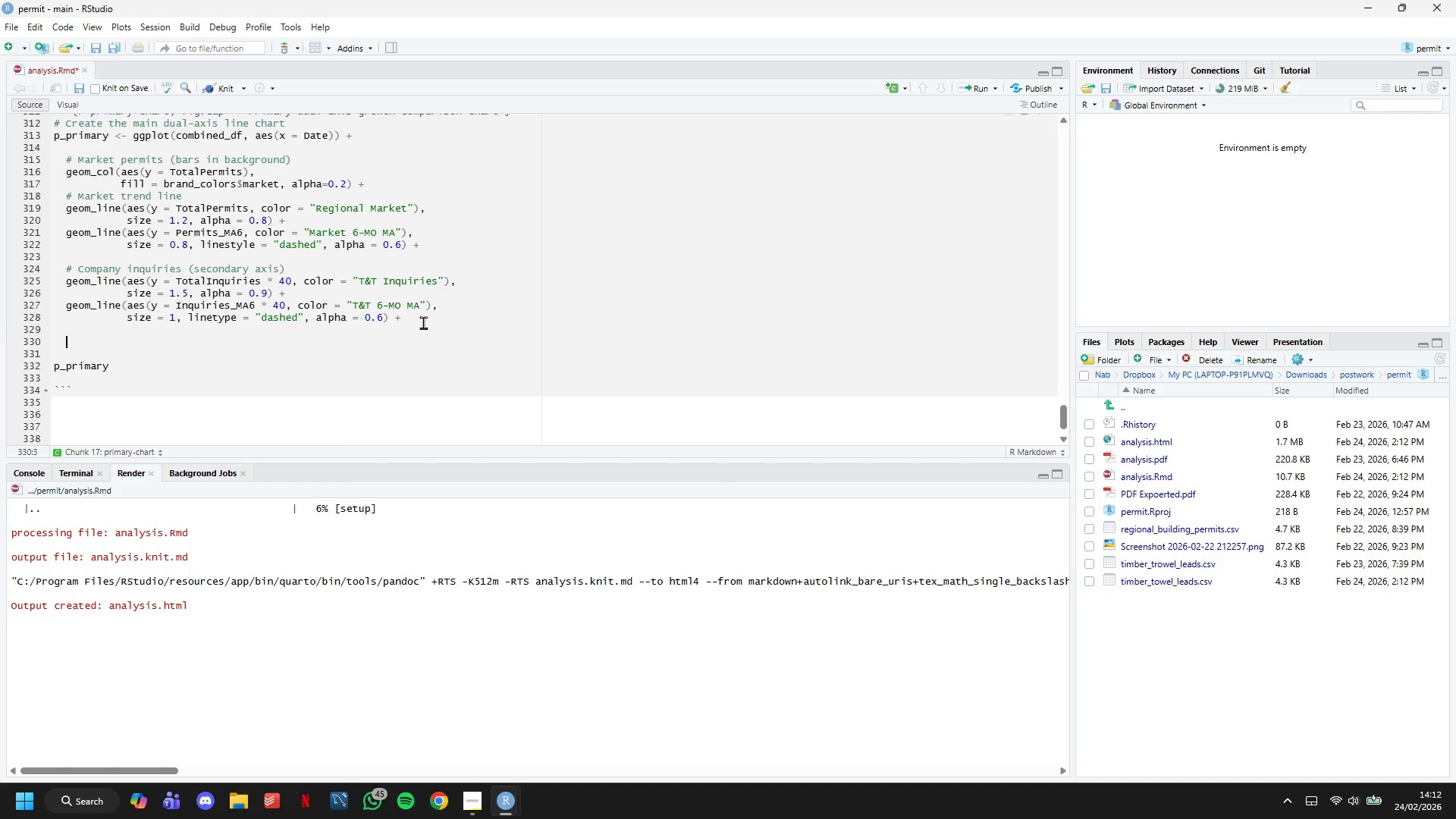 
type(# Dual y-axis configuration)
 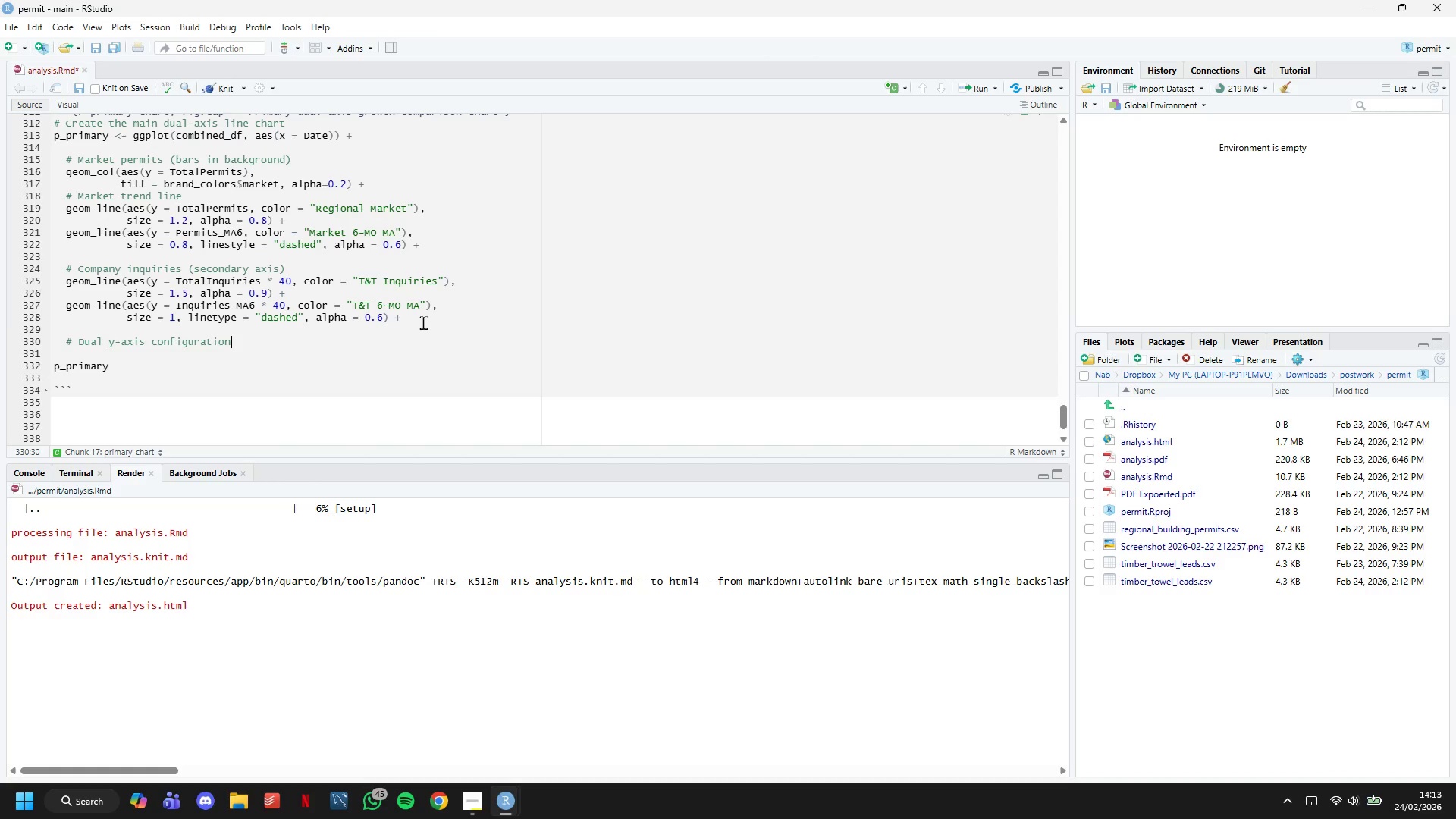 
key(Enter)
 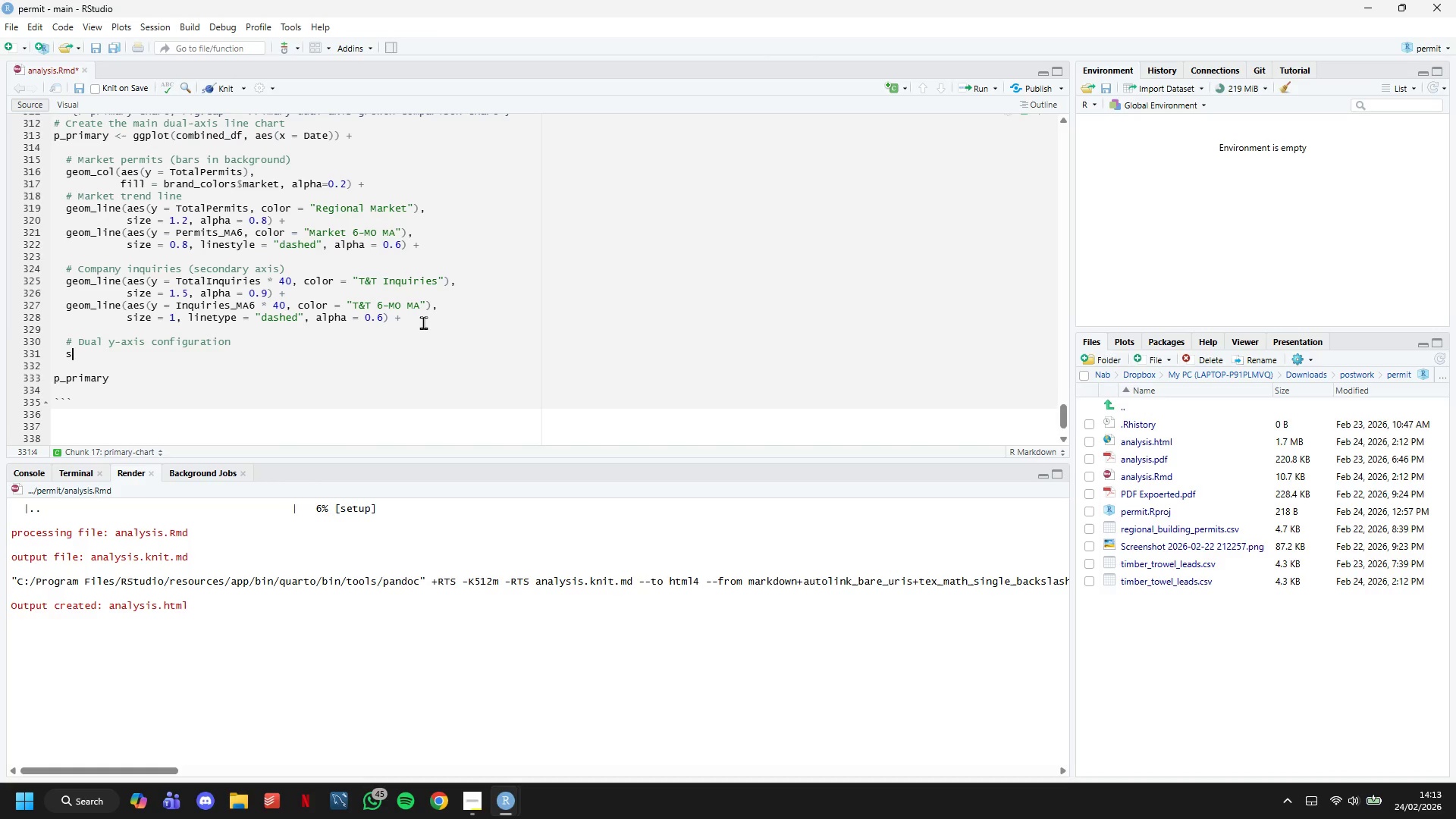 
type(scale_y_continuous()
 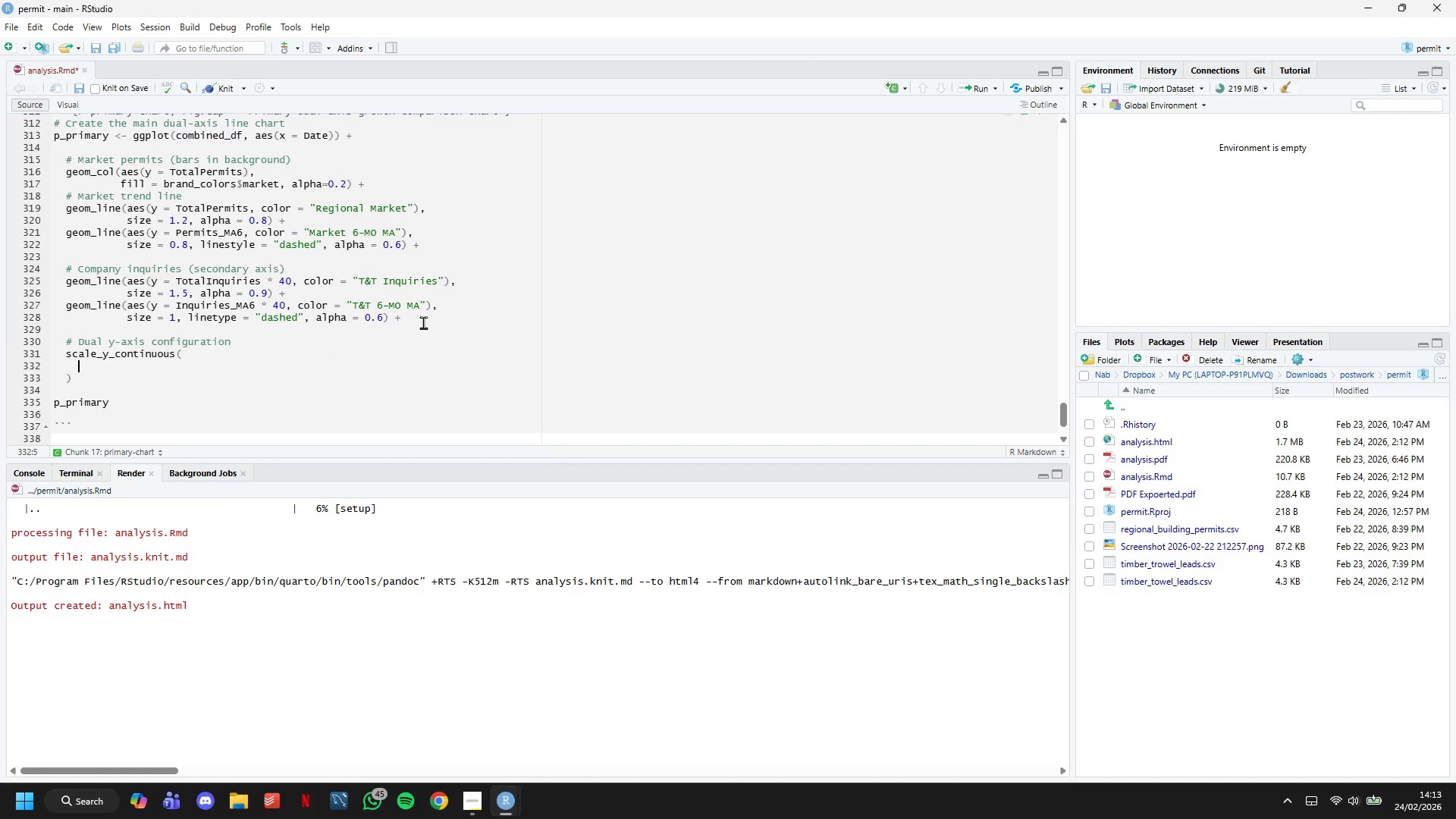 
 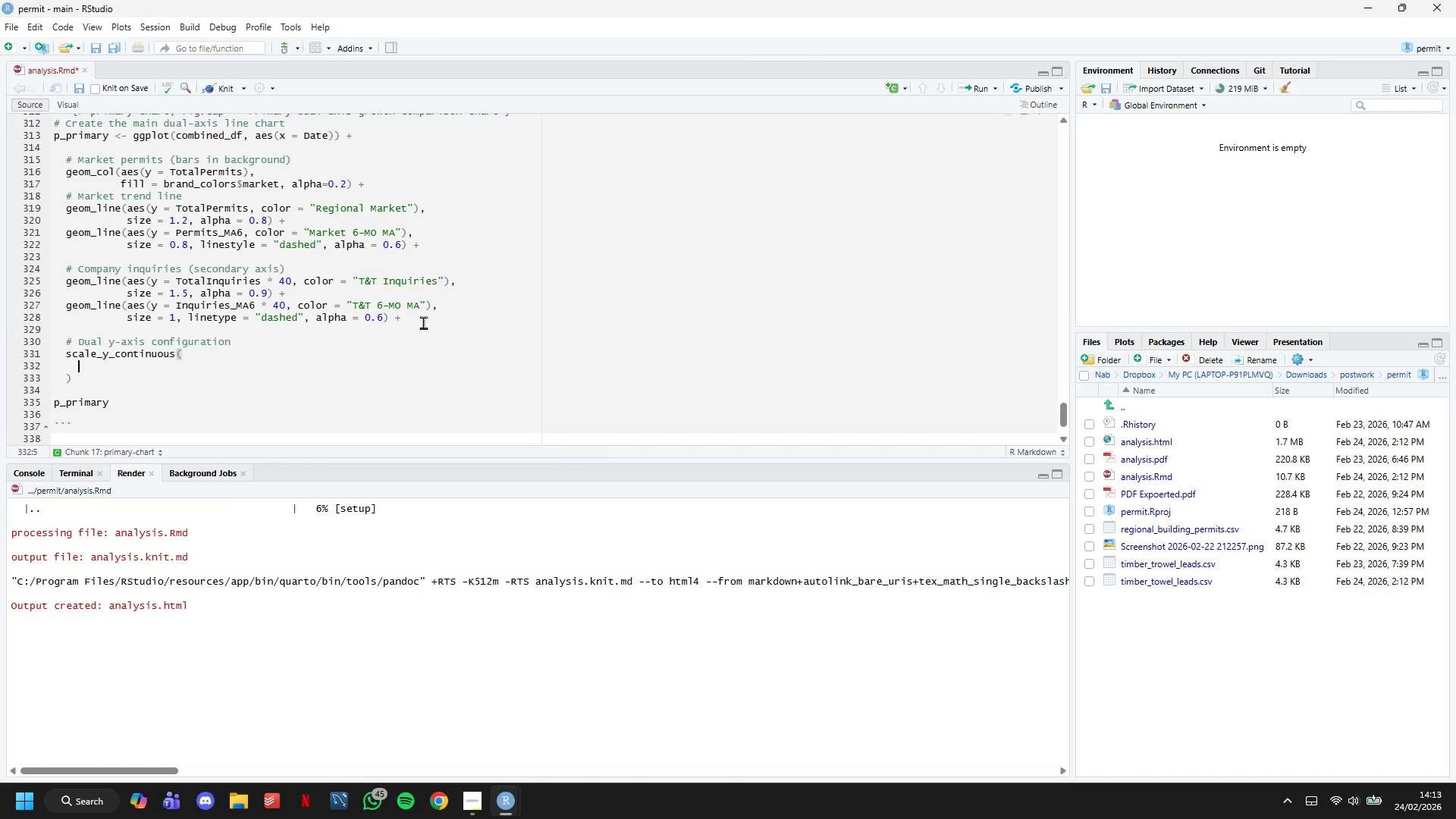 
key(Enter)
 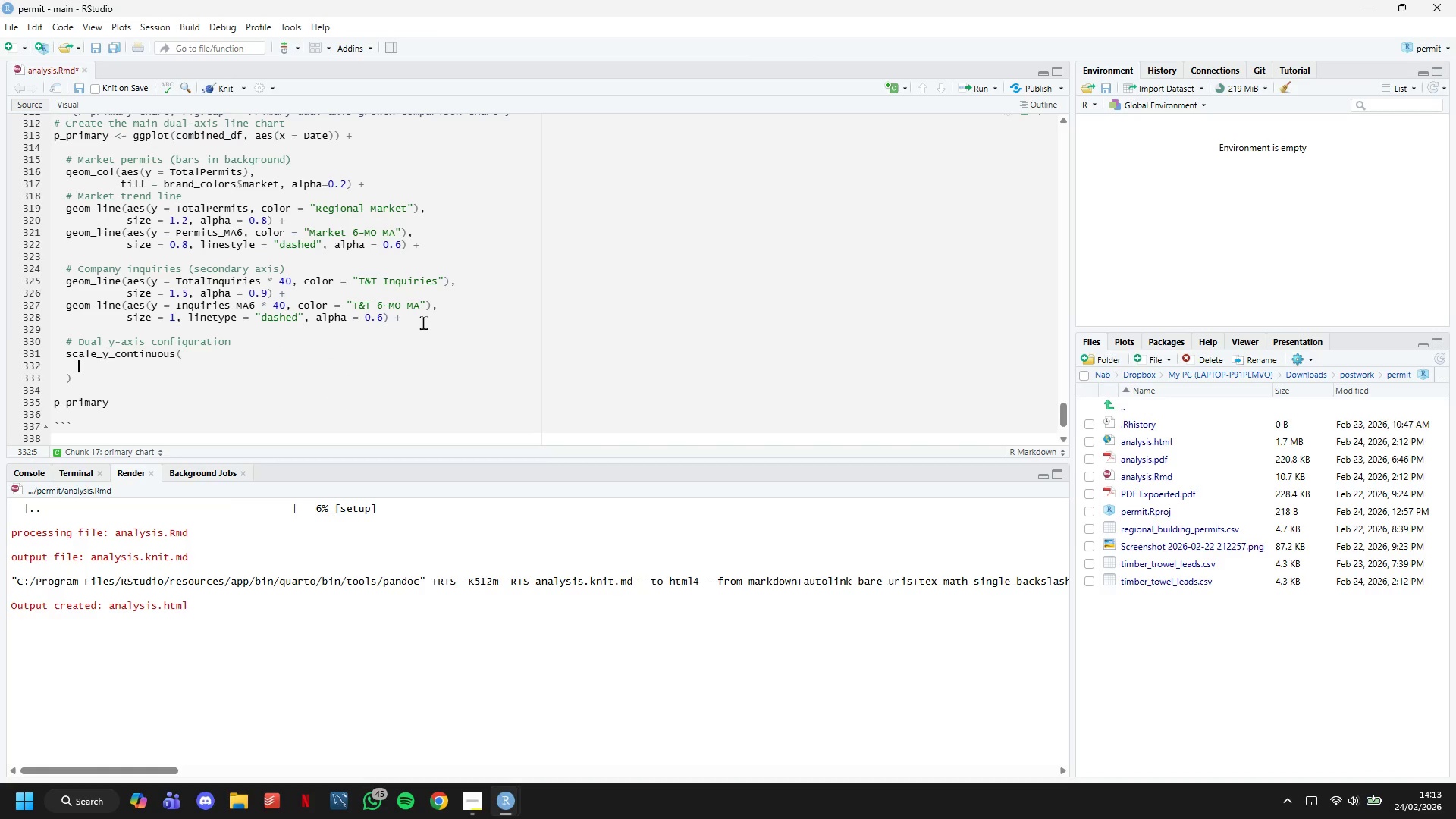 
type(name = "Regional building Pemits)
 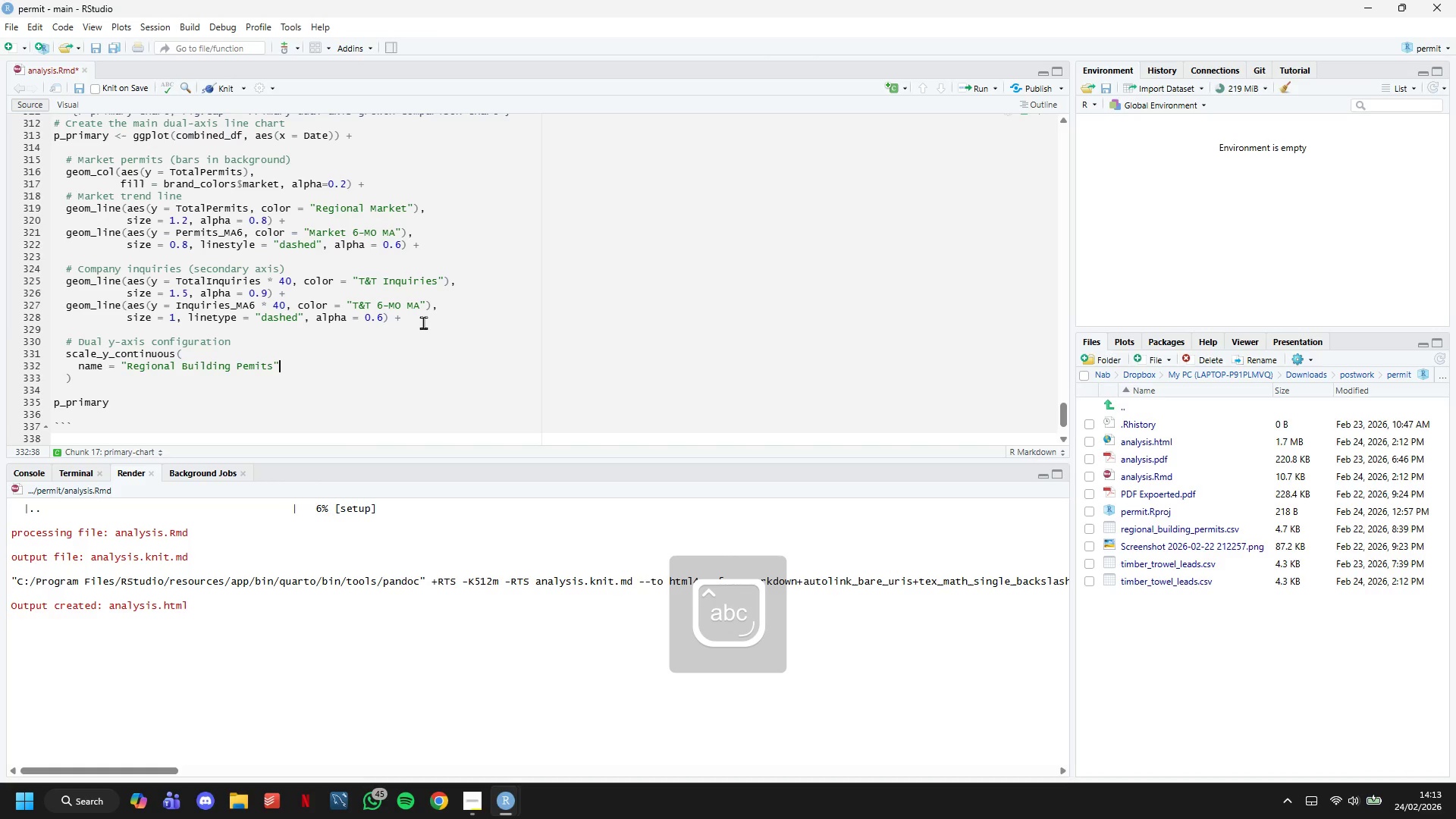 
key(ArrowRight)
 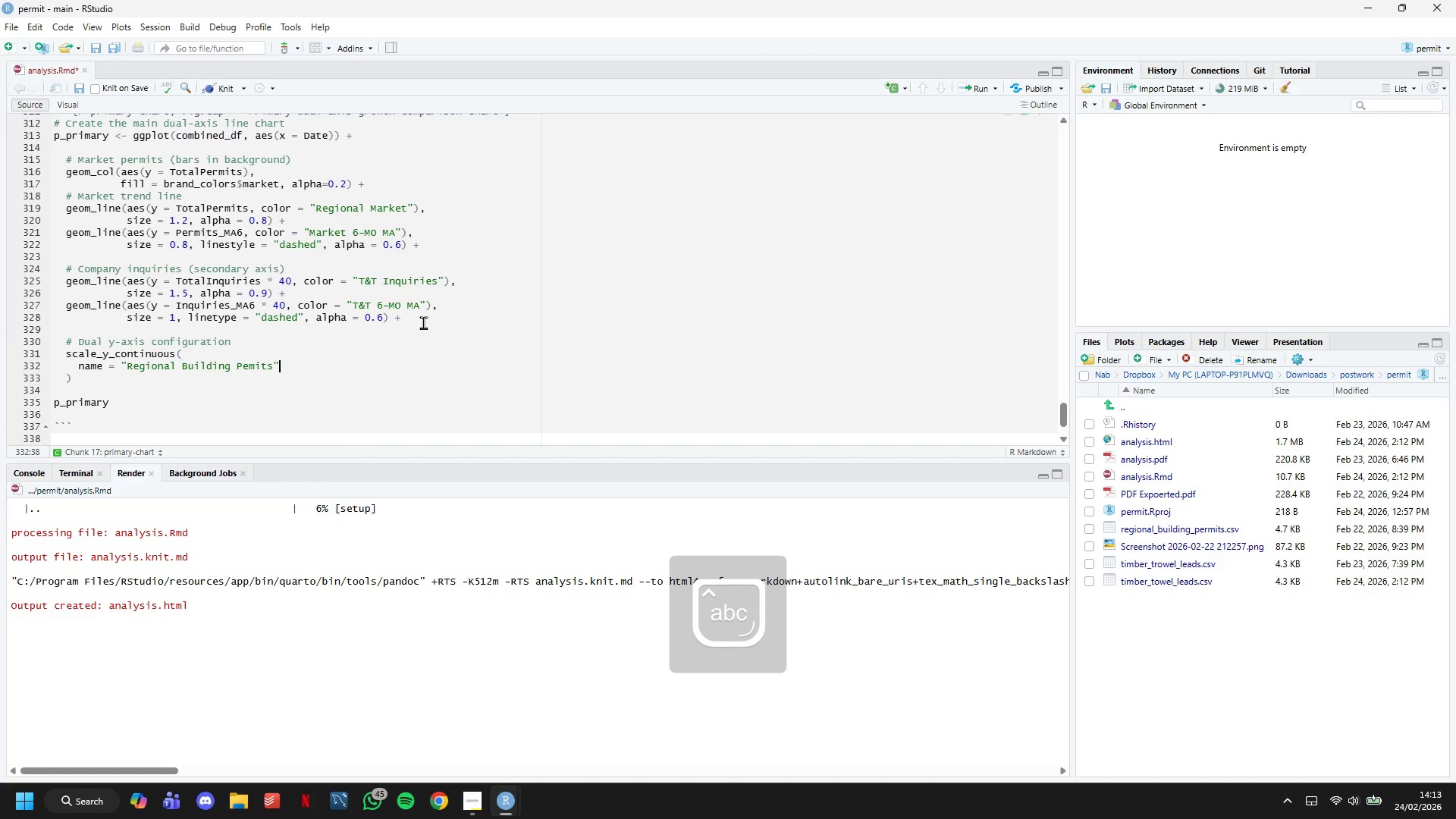 
key(Comma)
 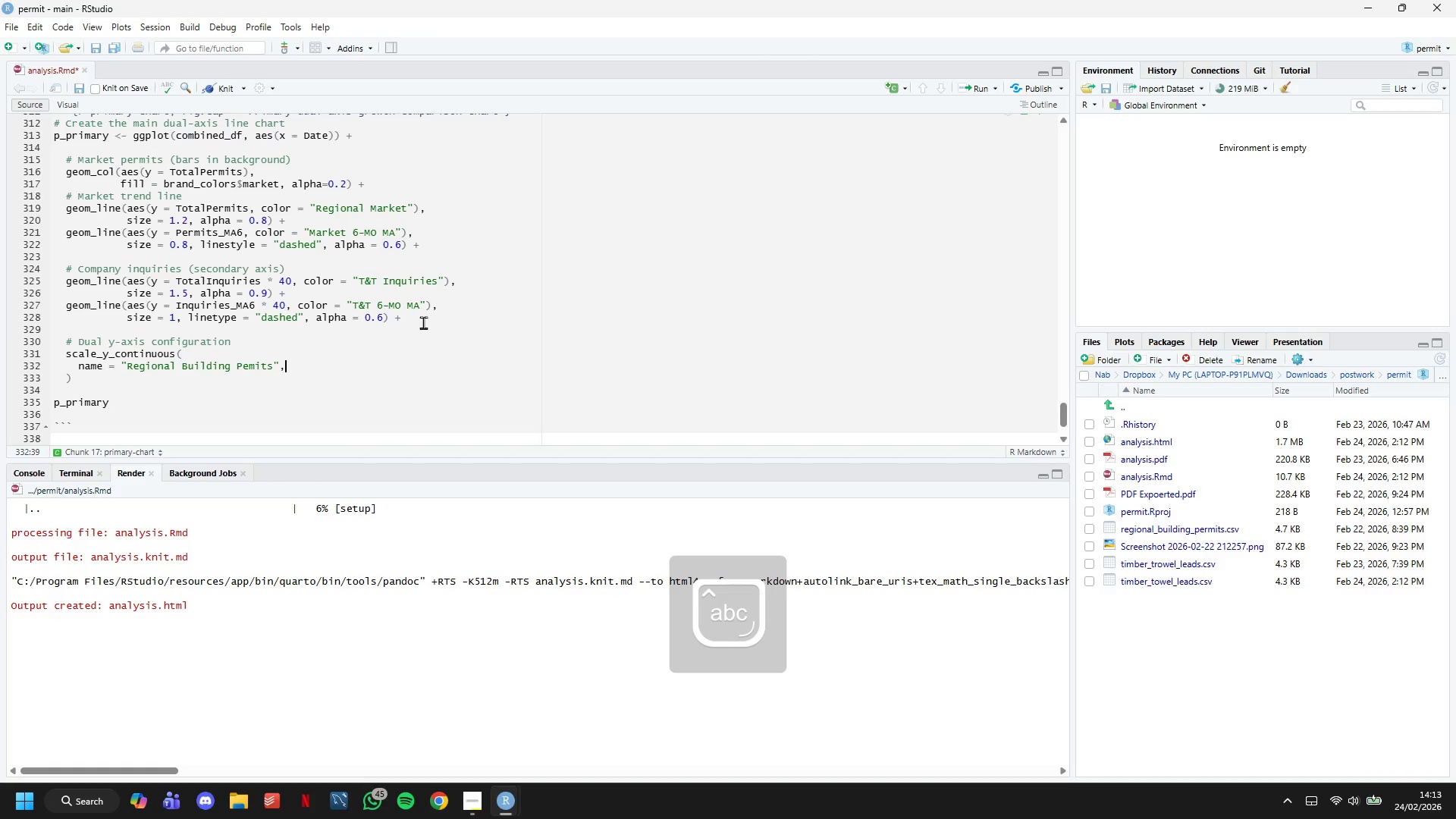 
key(Enter)
 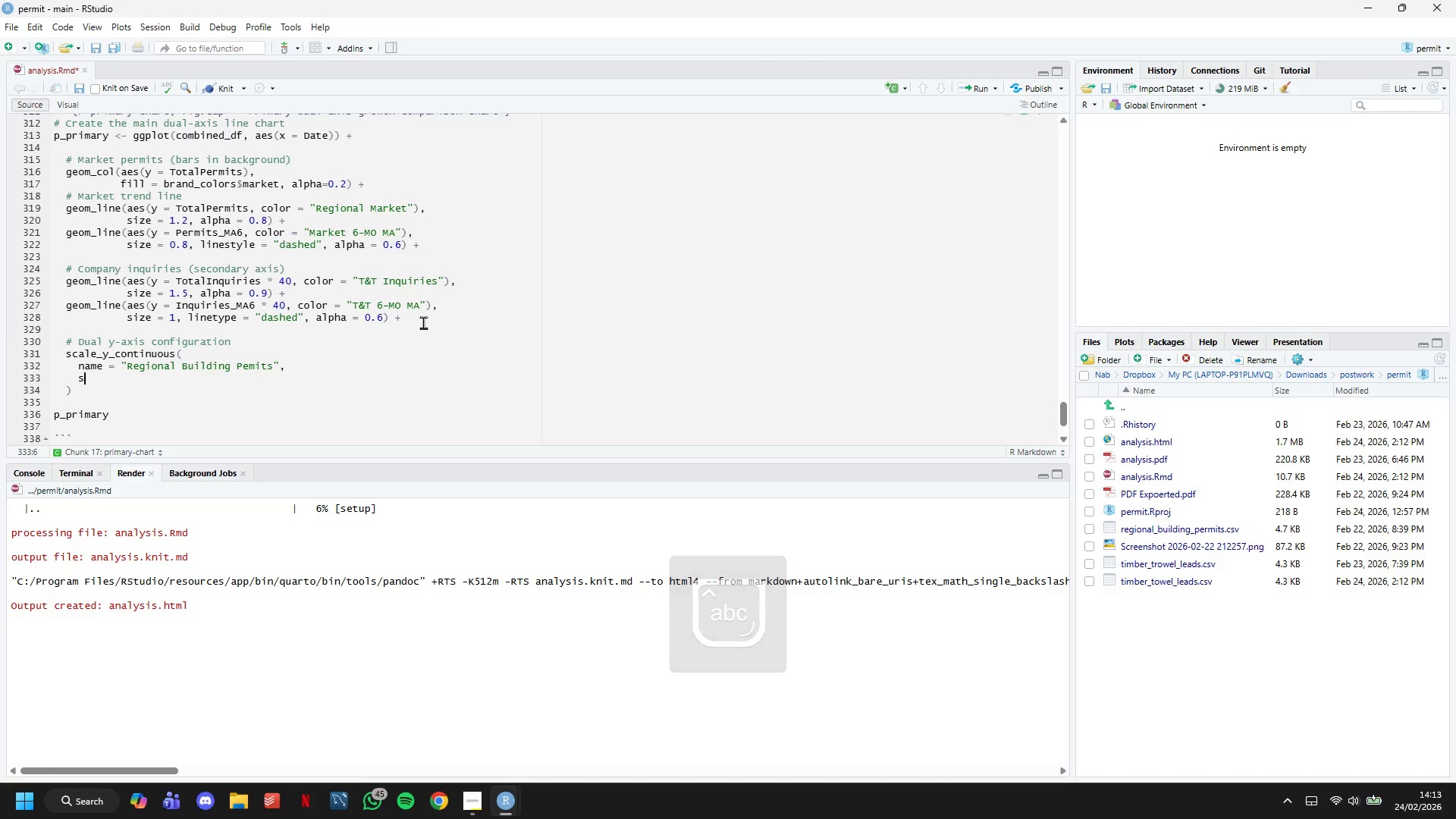 
type(sec,)
key(Backspace)
type(.axis = sex_axis(~./40)
 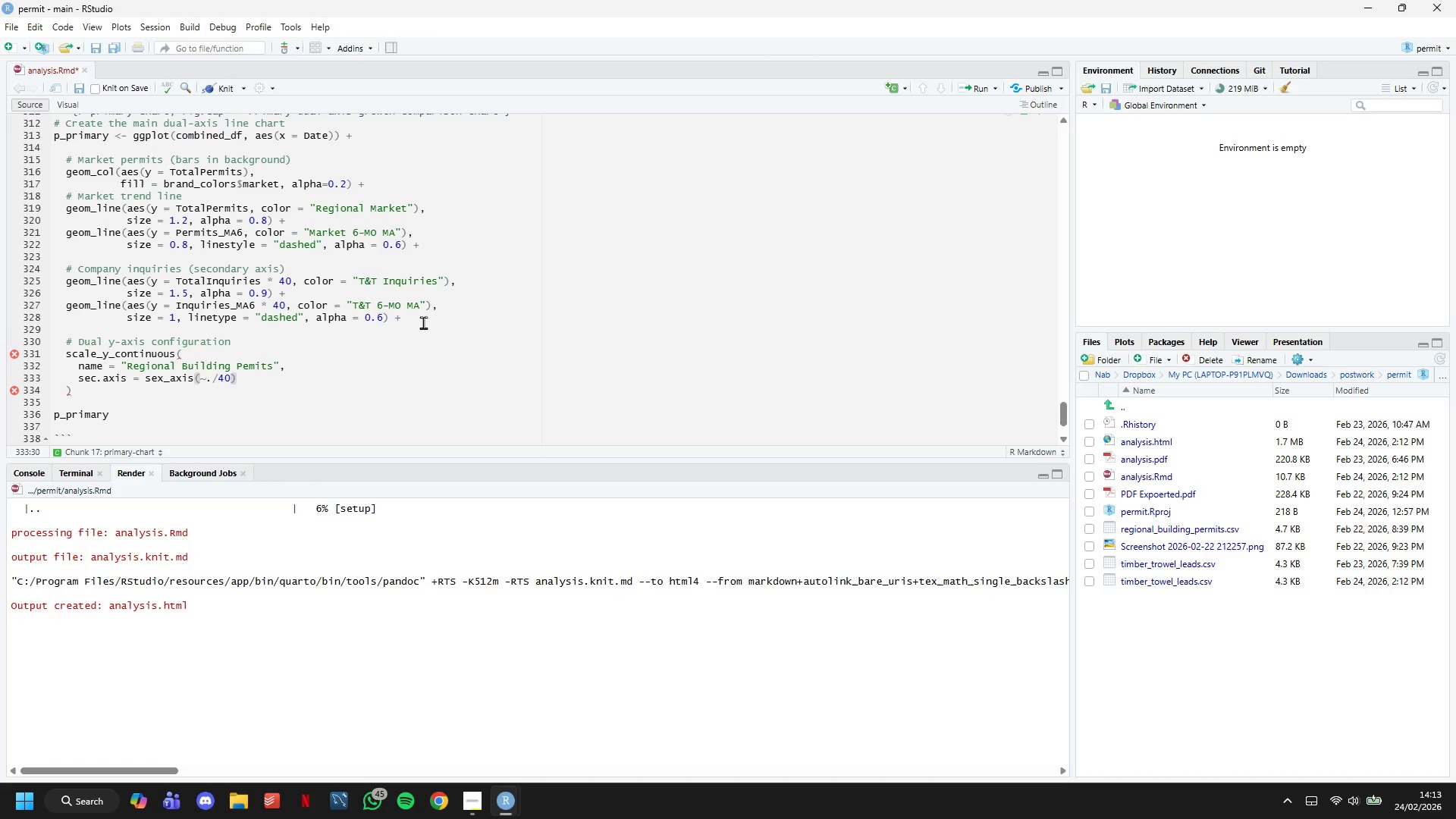 
wait(66.25)
 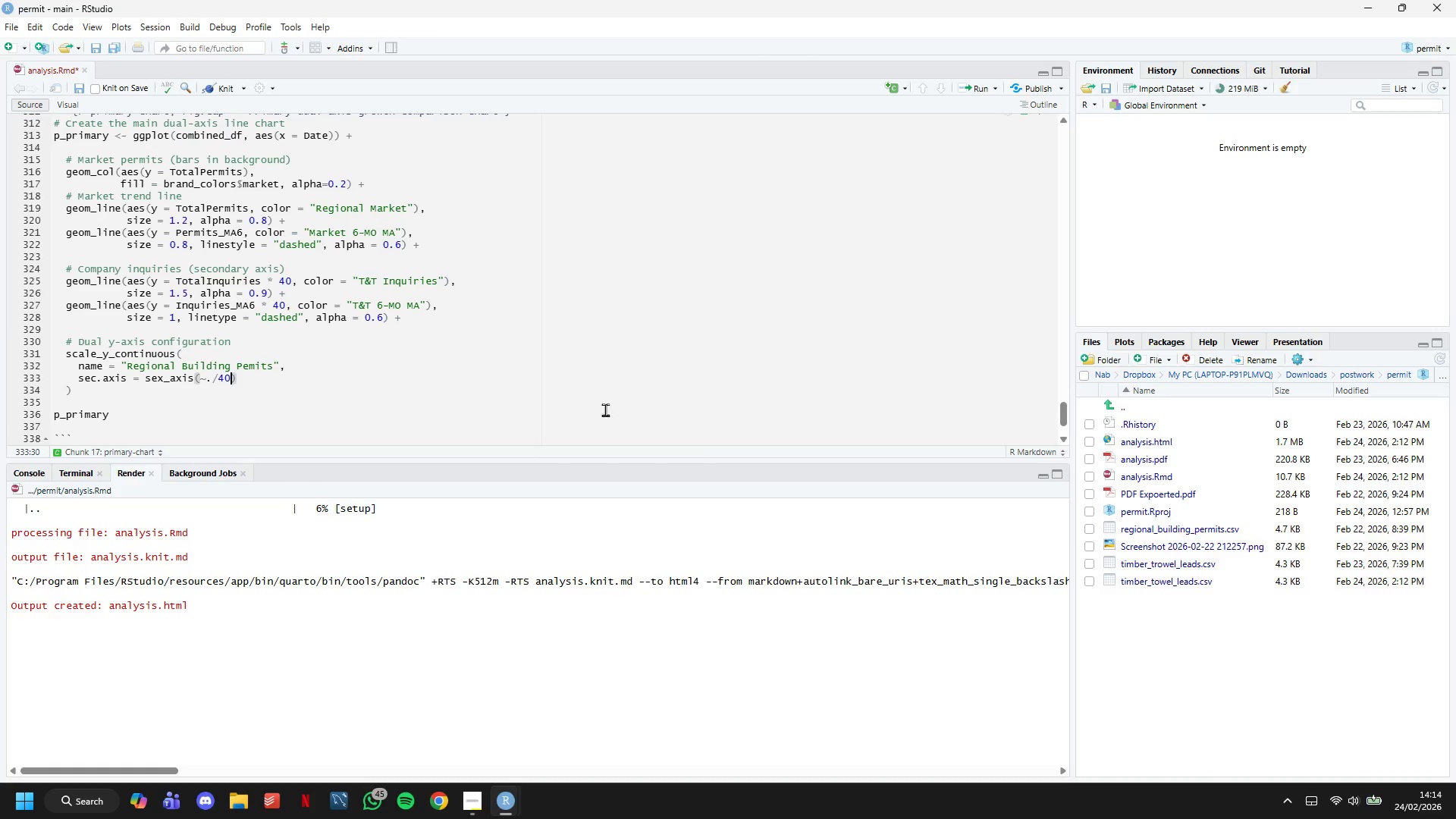 
left_click([460, 814])